 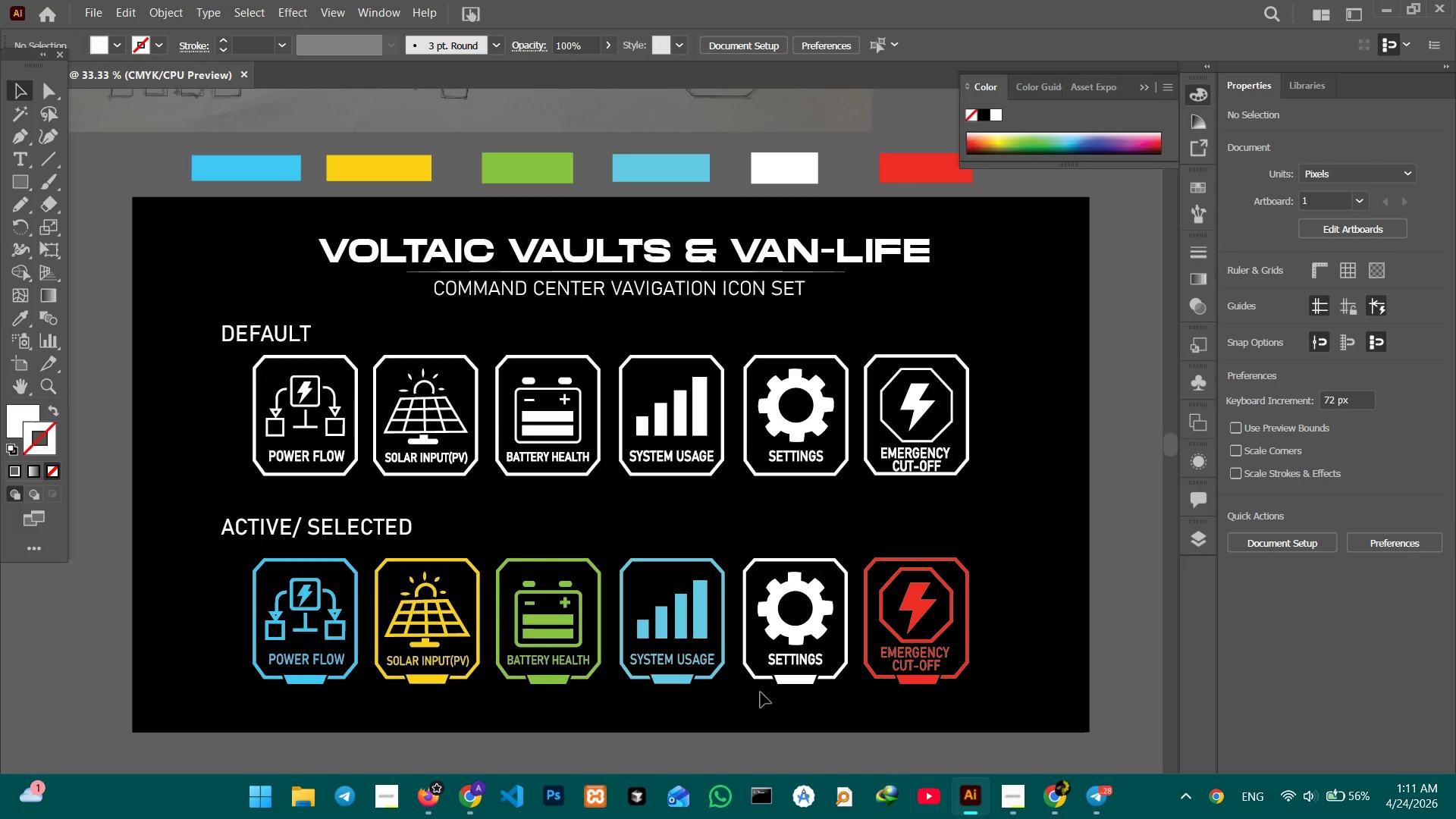 
left_click([80, 8])
 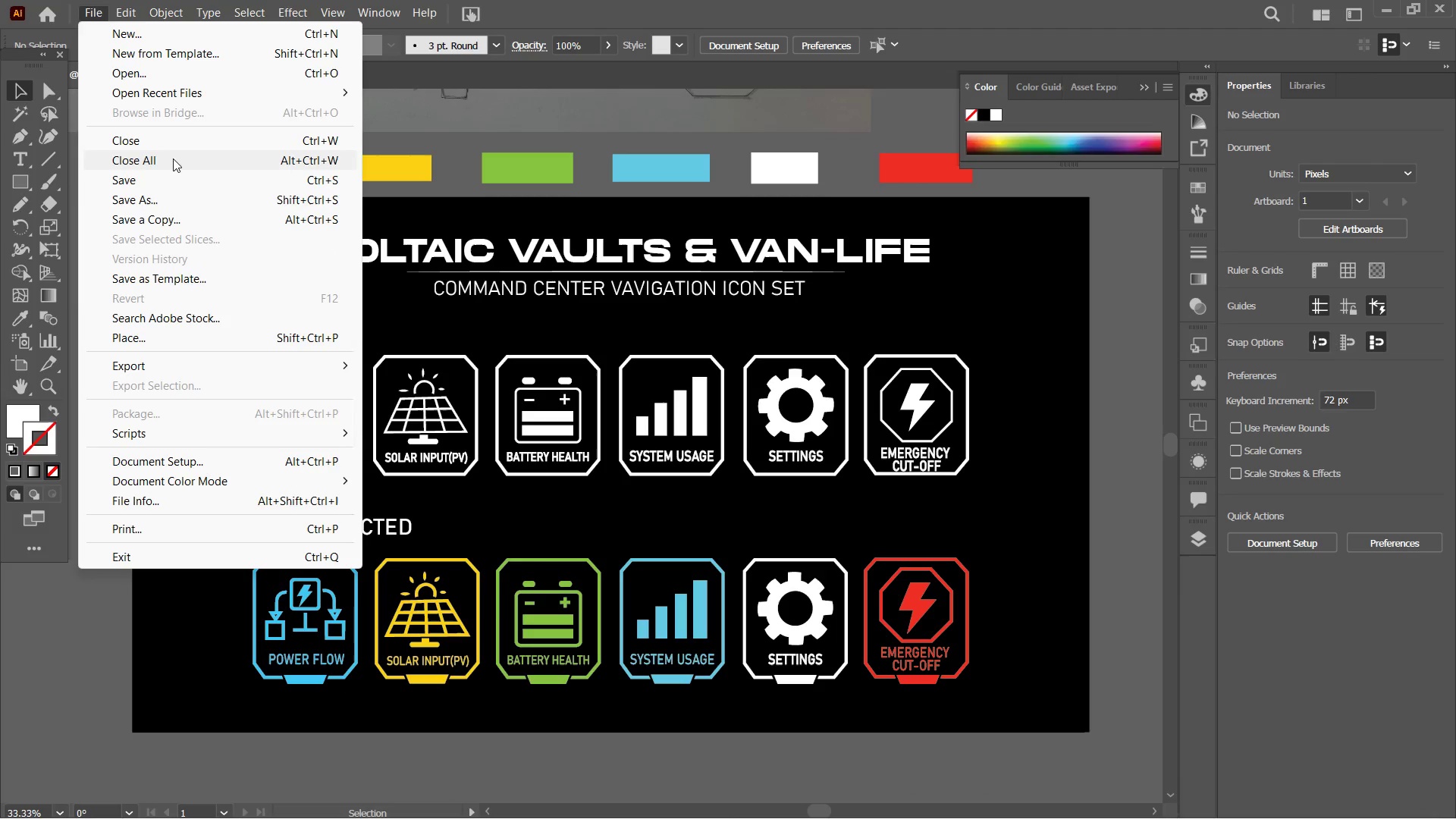 
left_click([174, 197])
 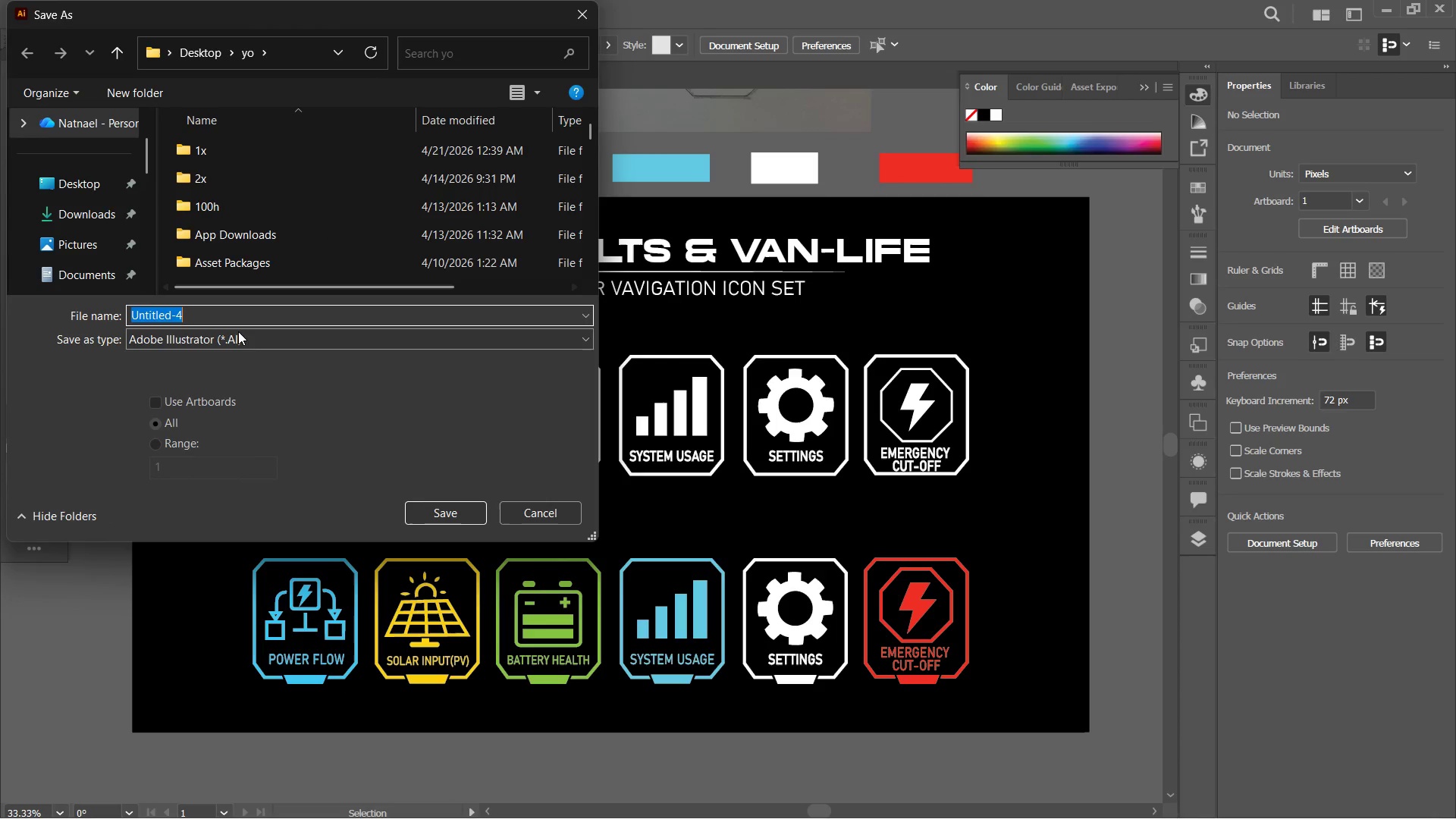 
key(Control+V)
 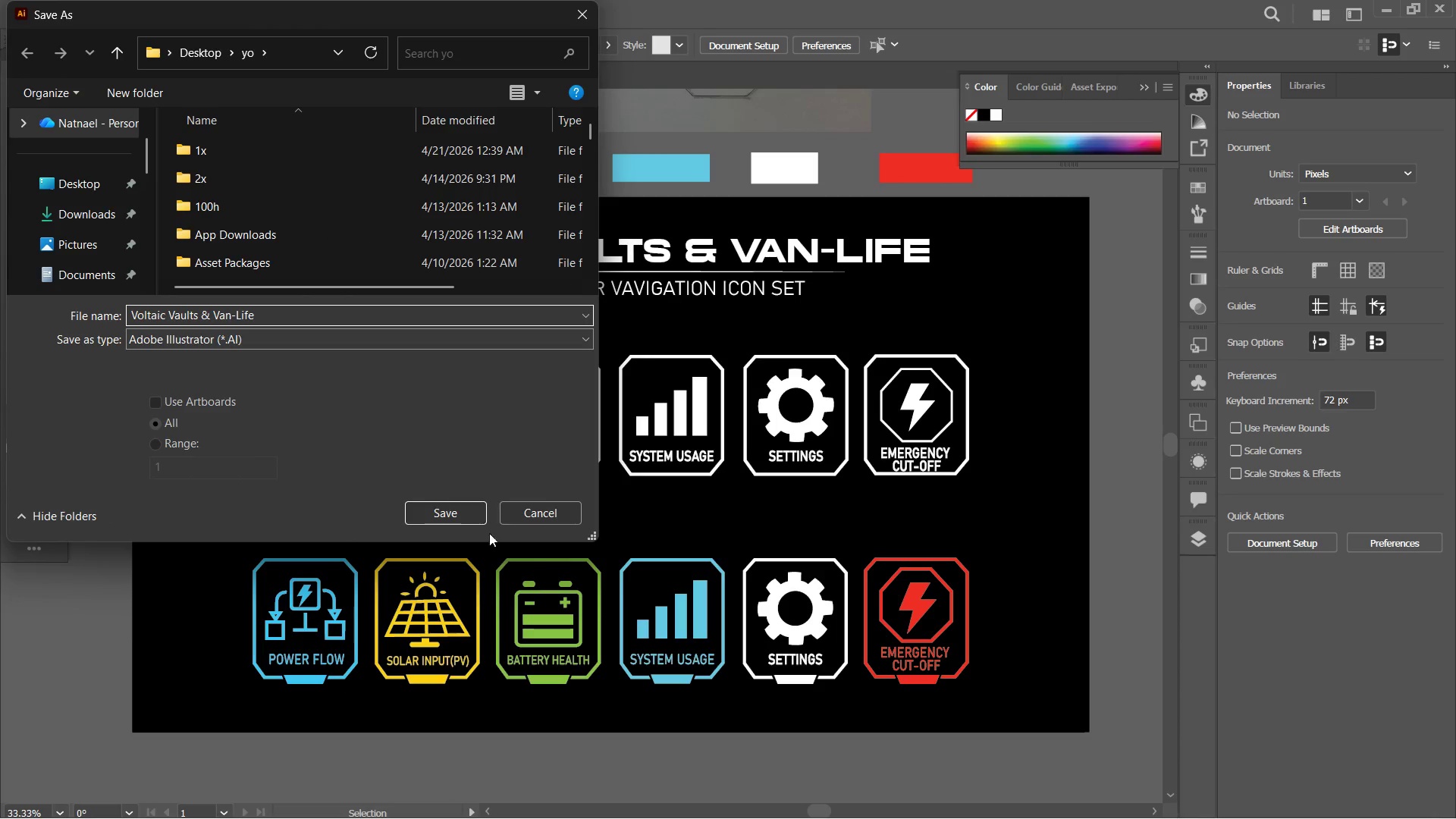 